 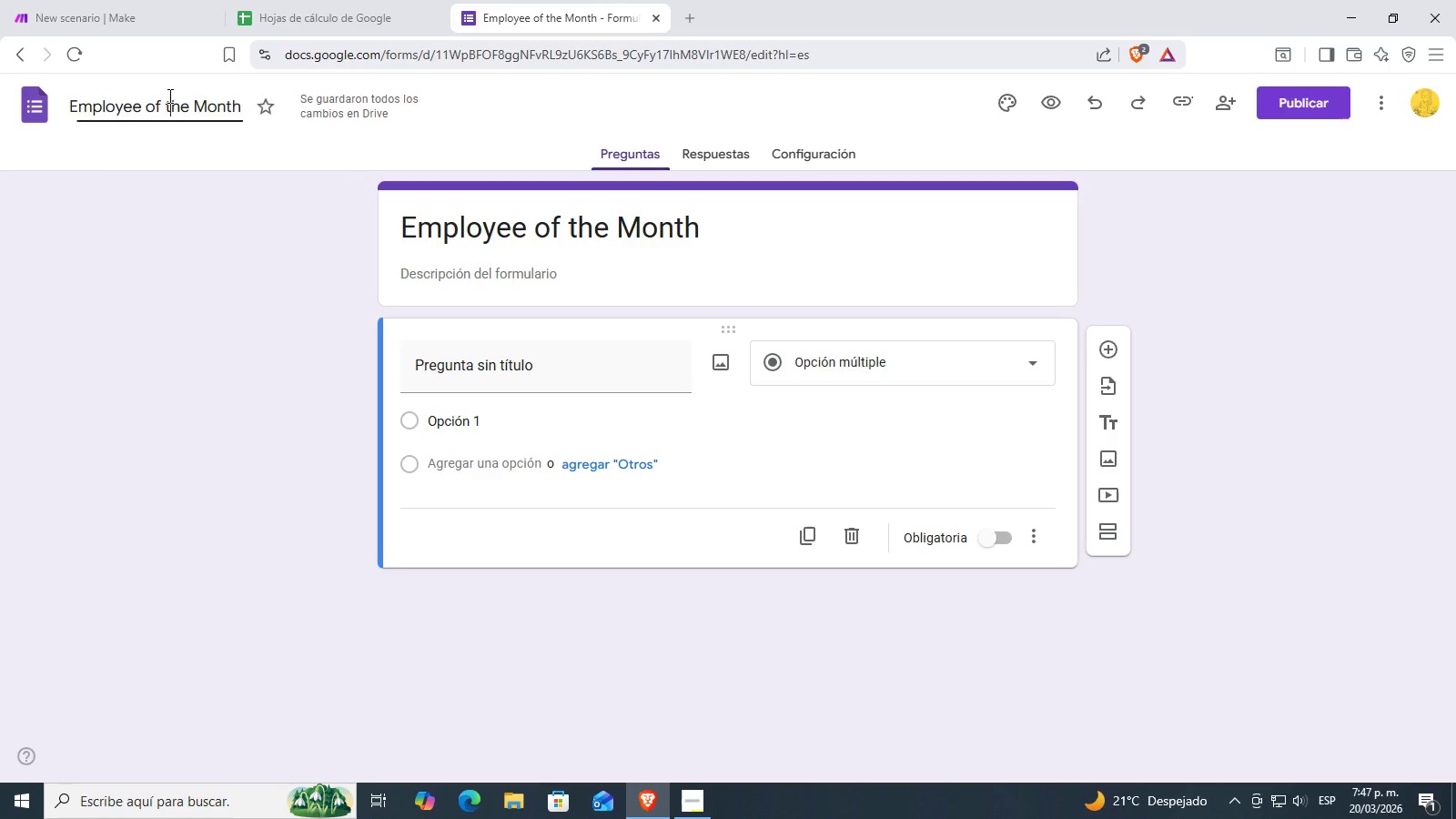 
left_click([146, 97])
 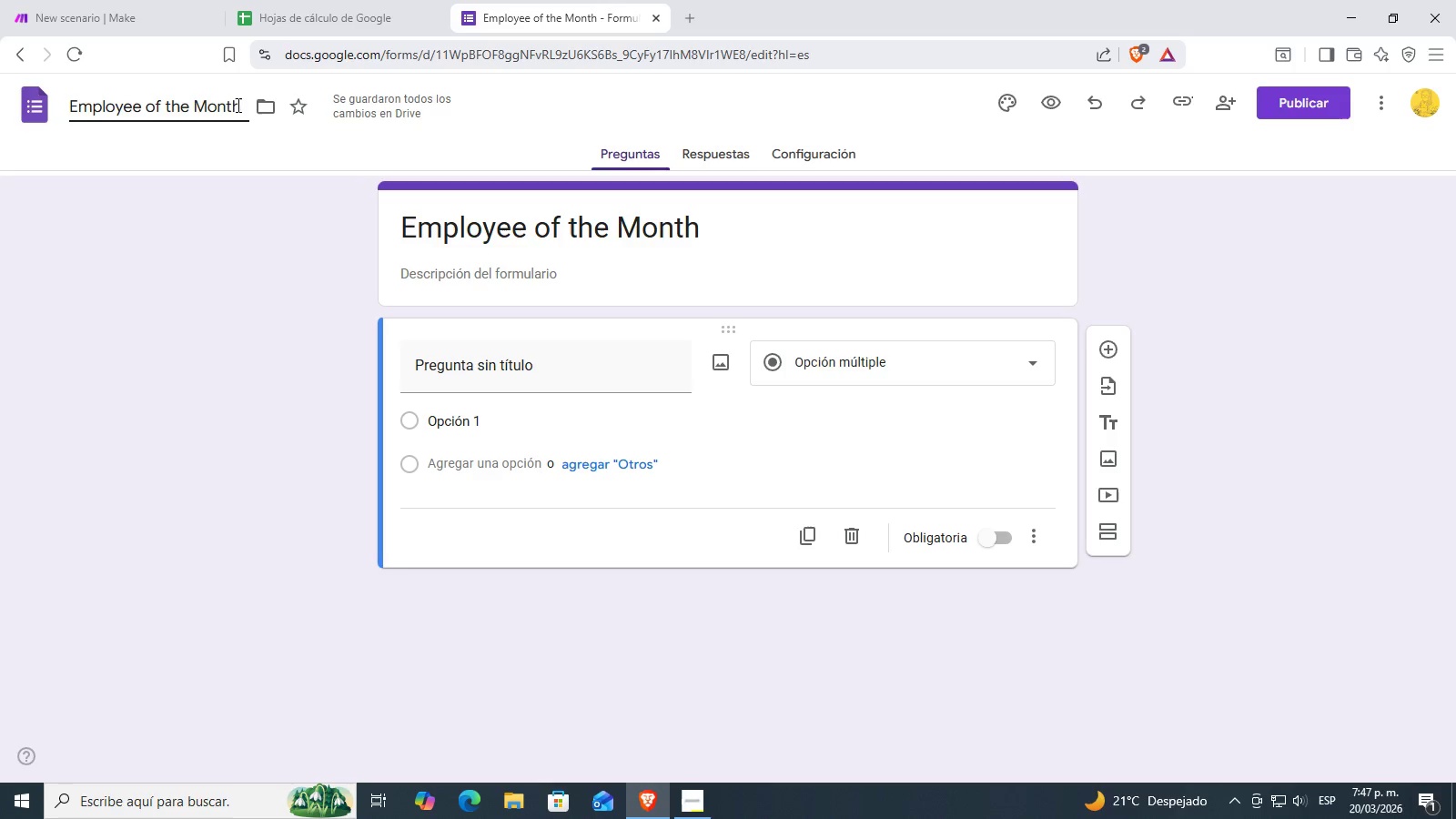 
left_click_drag(start_coordinate=[237, 105], to_coordinate=[139, 104])
 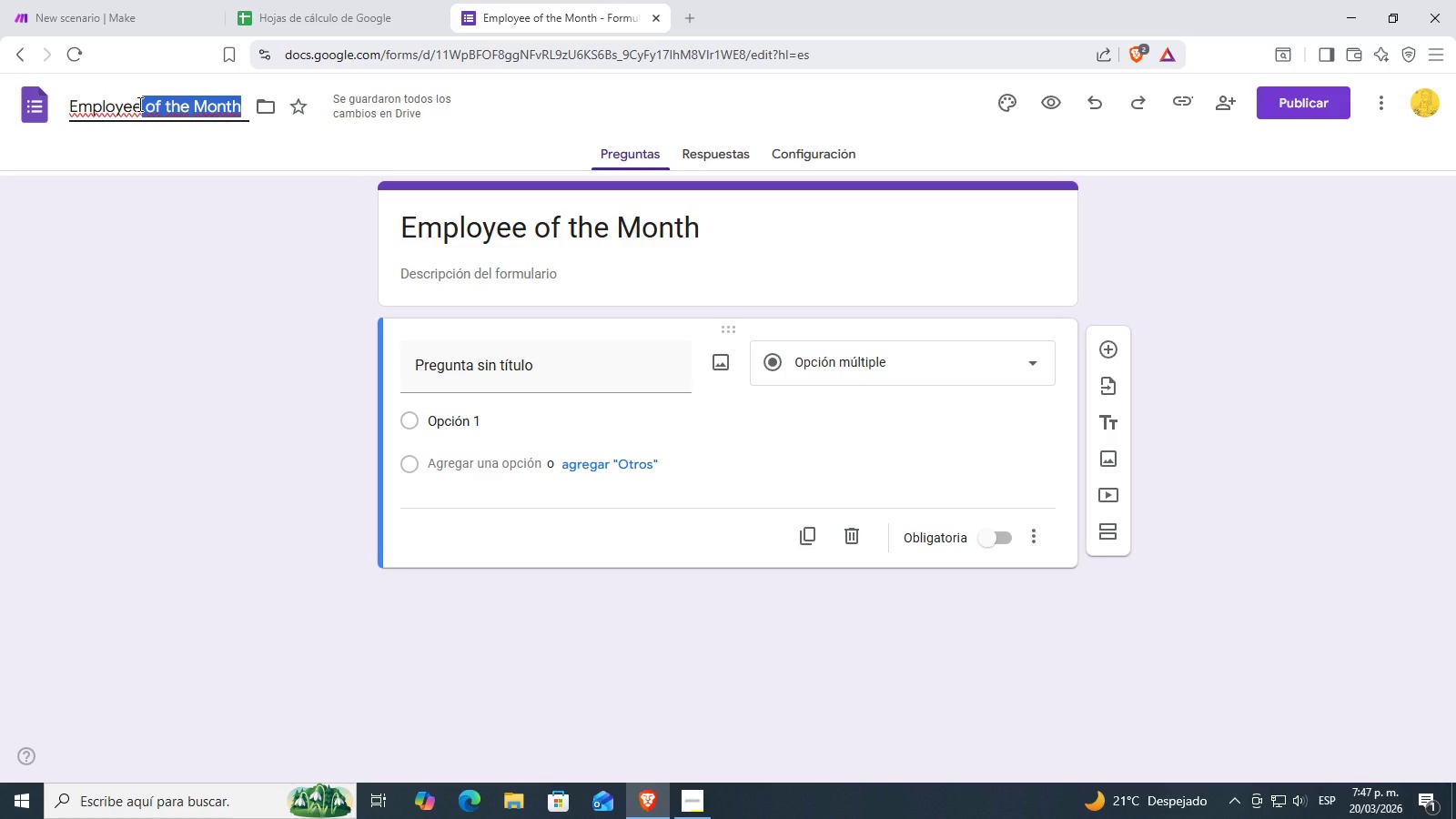 
wait(8.75)
 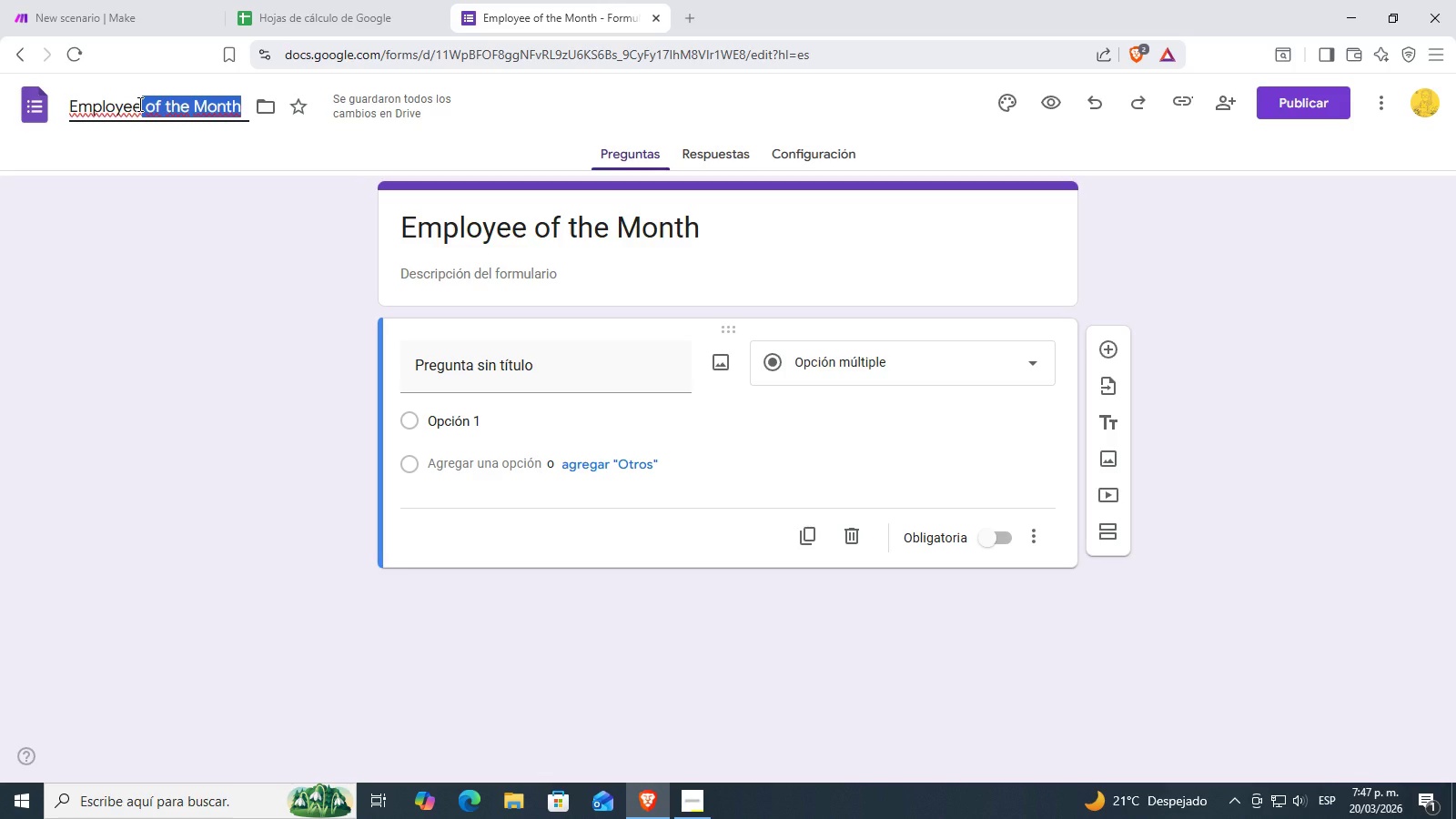 
left_click([530, 359])
 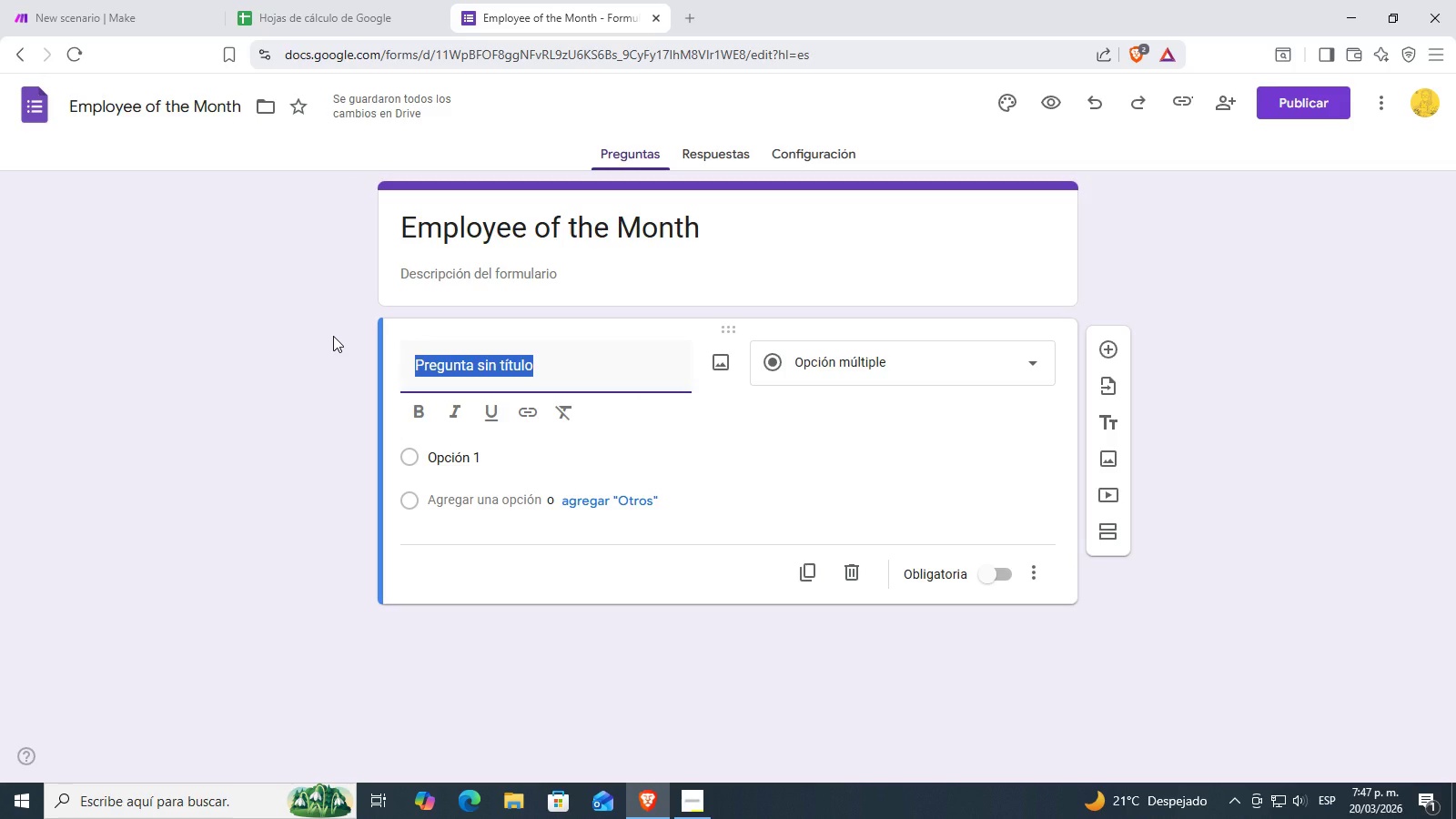 
wait(5.84)
 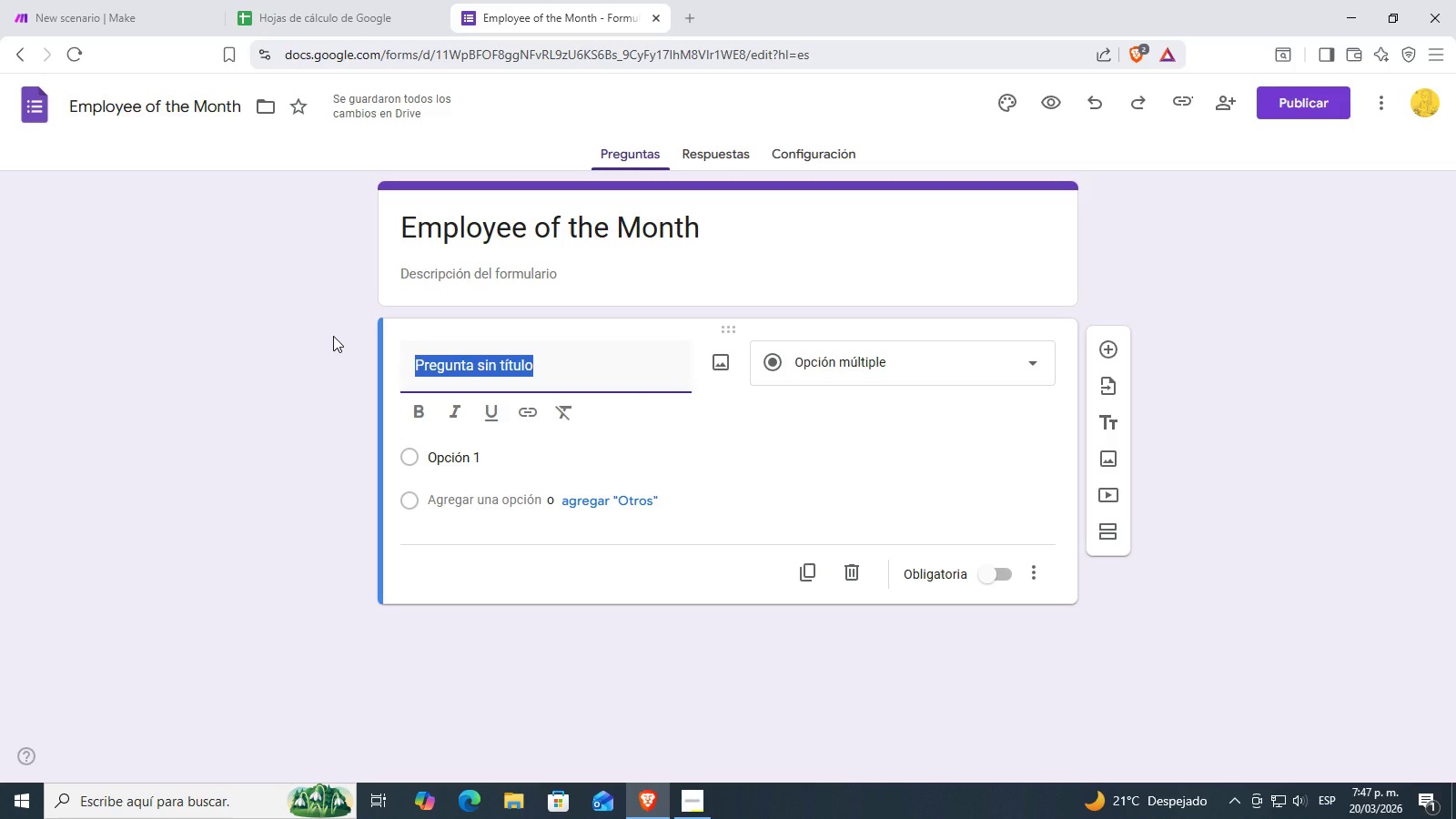 
type(Name)
 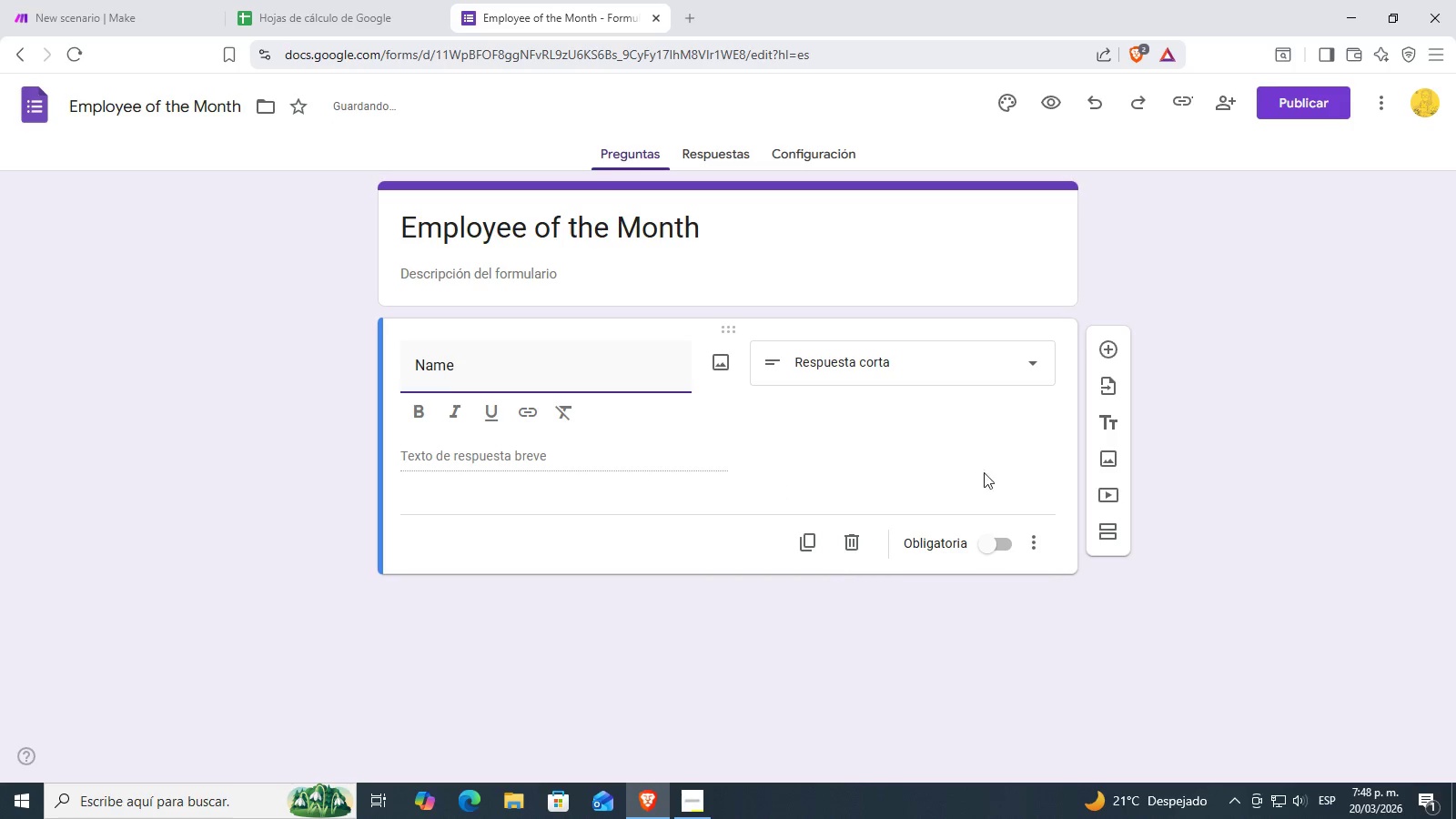 
left_click([895, 612])
 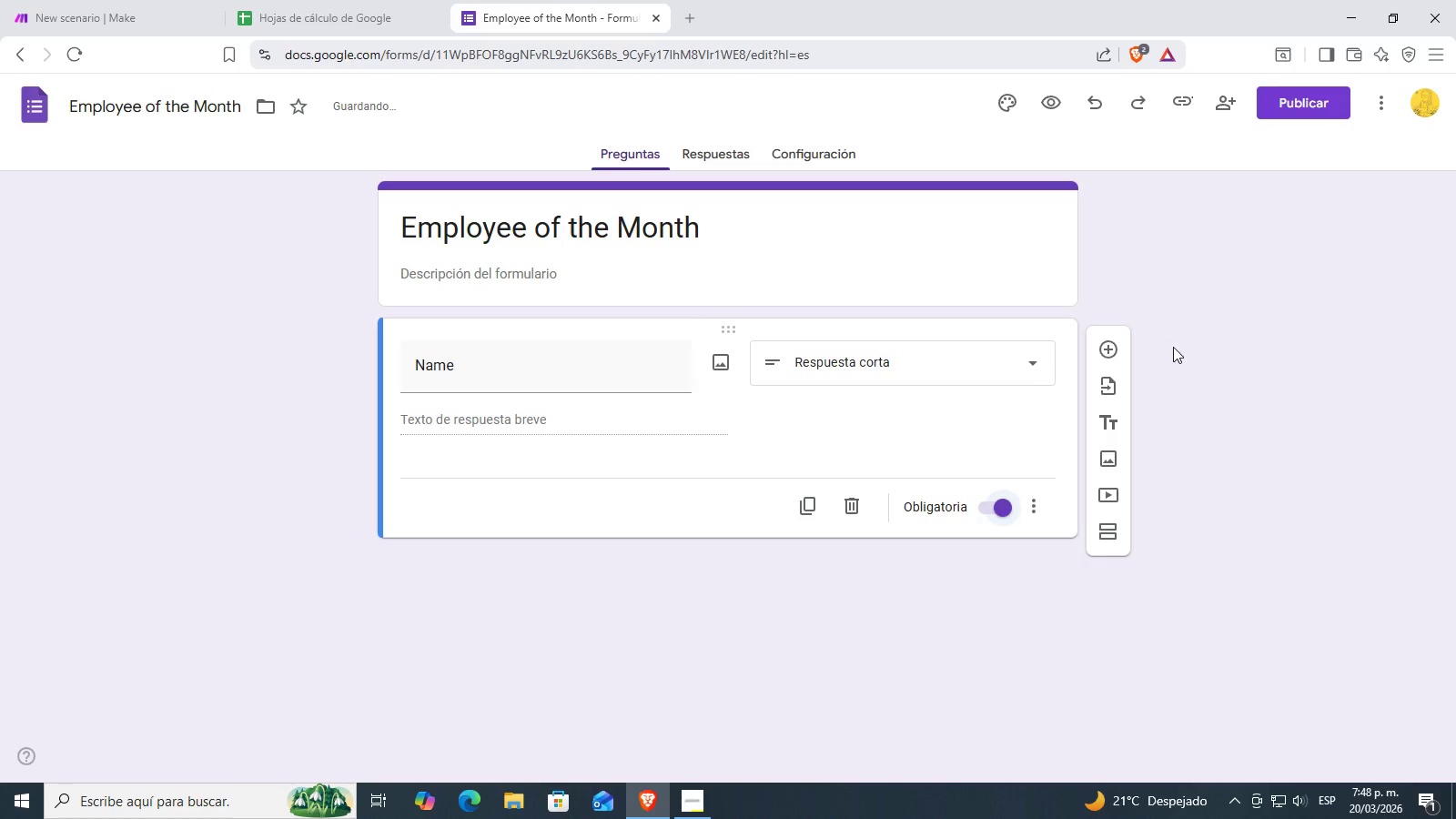 
left_click([548, 360])
 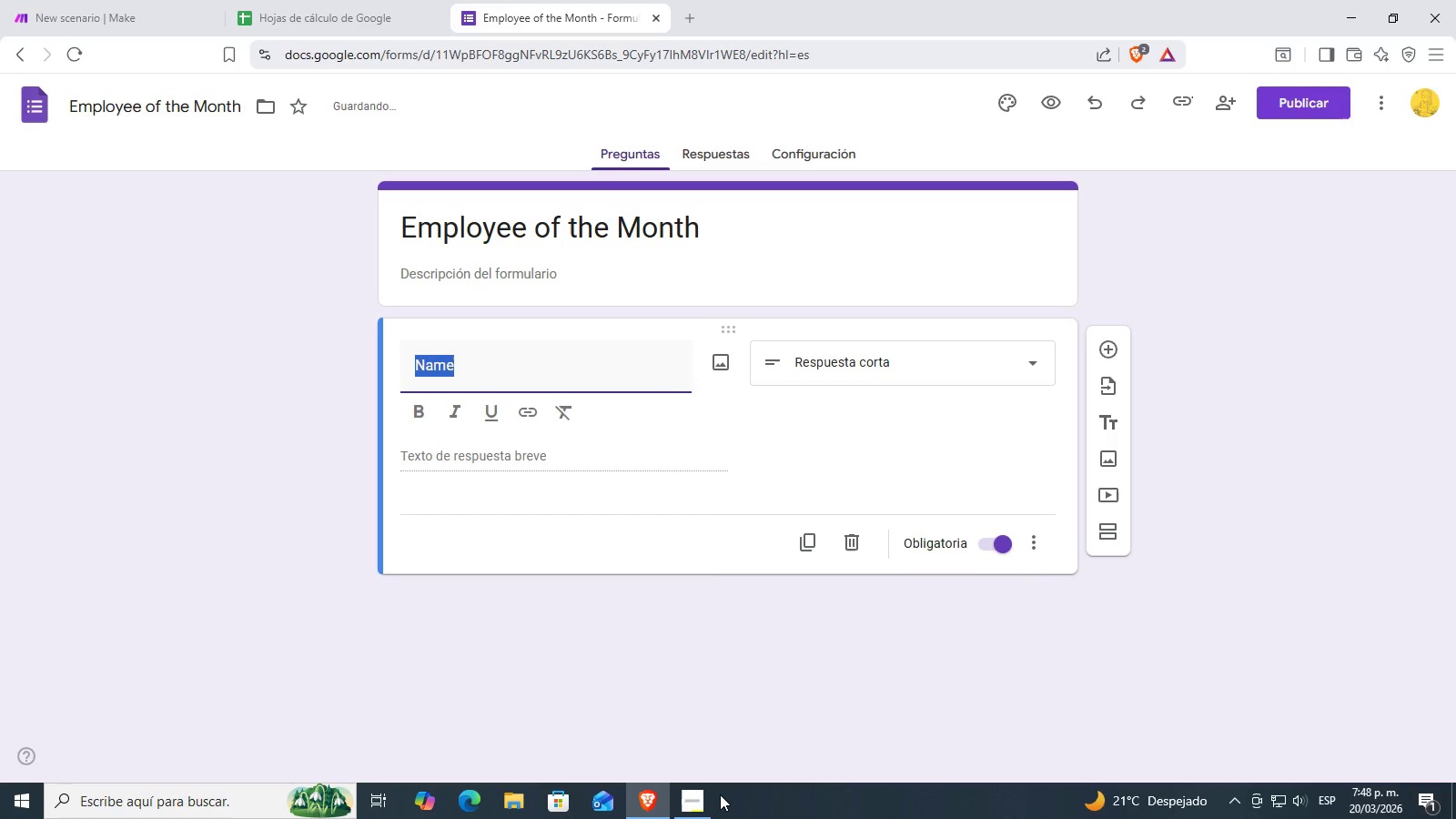 
left_click([703, 795])